 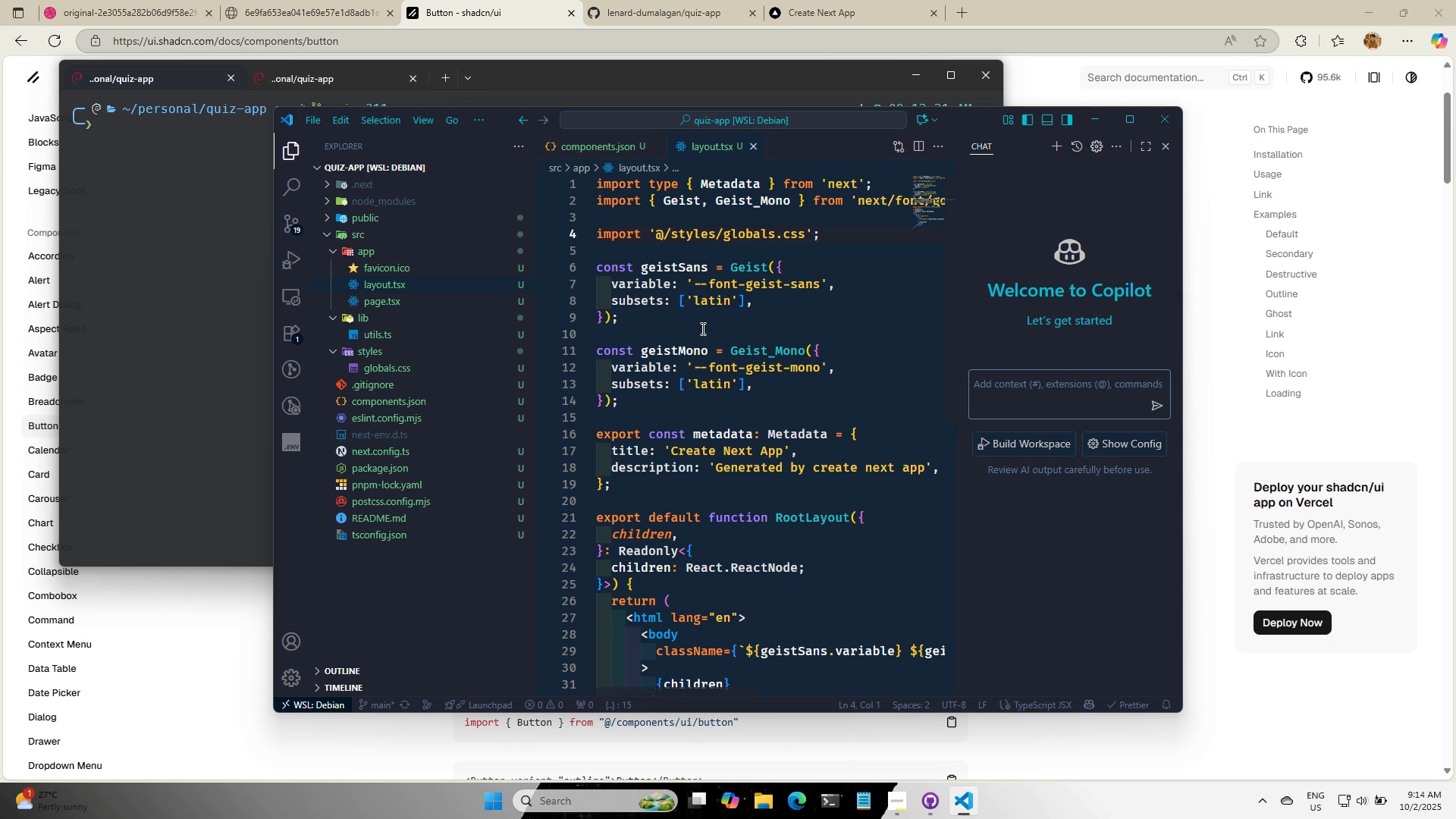 
key(Control+S)
 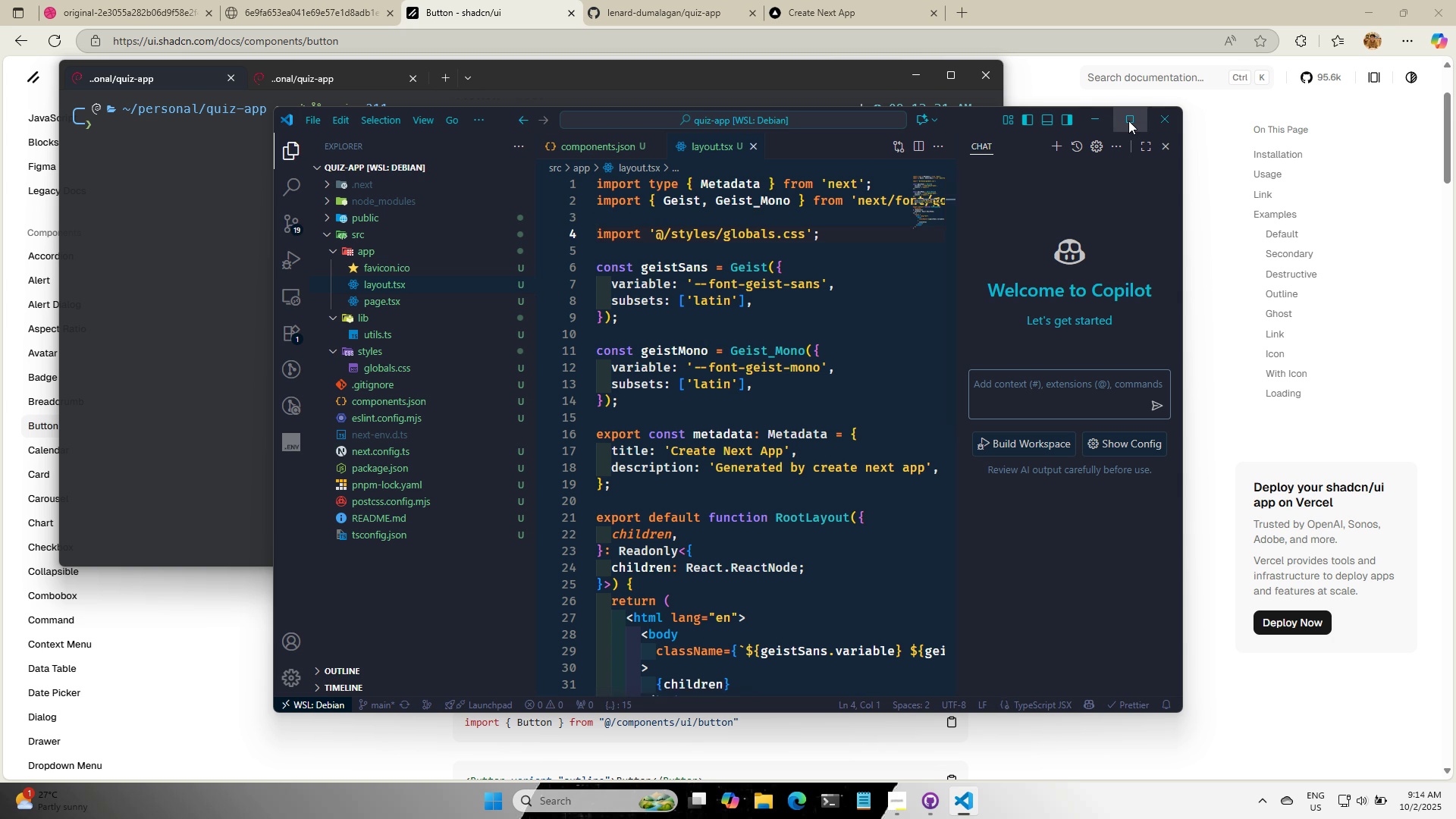 
left_click([1128, 121])
 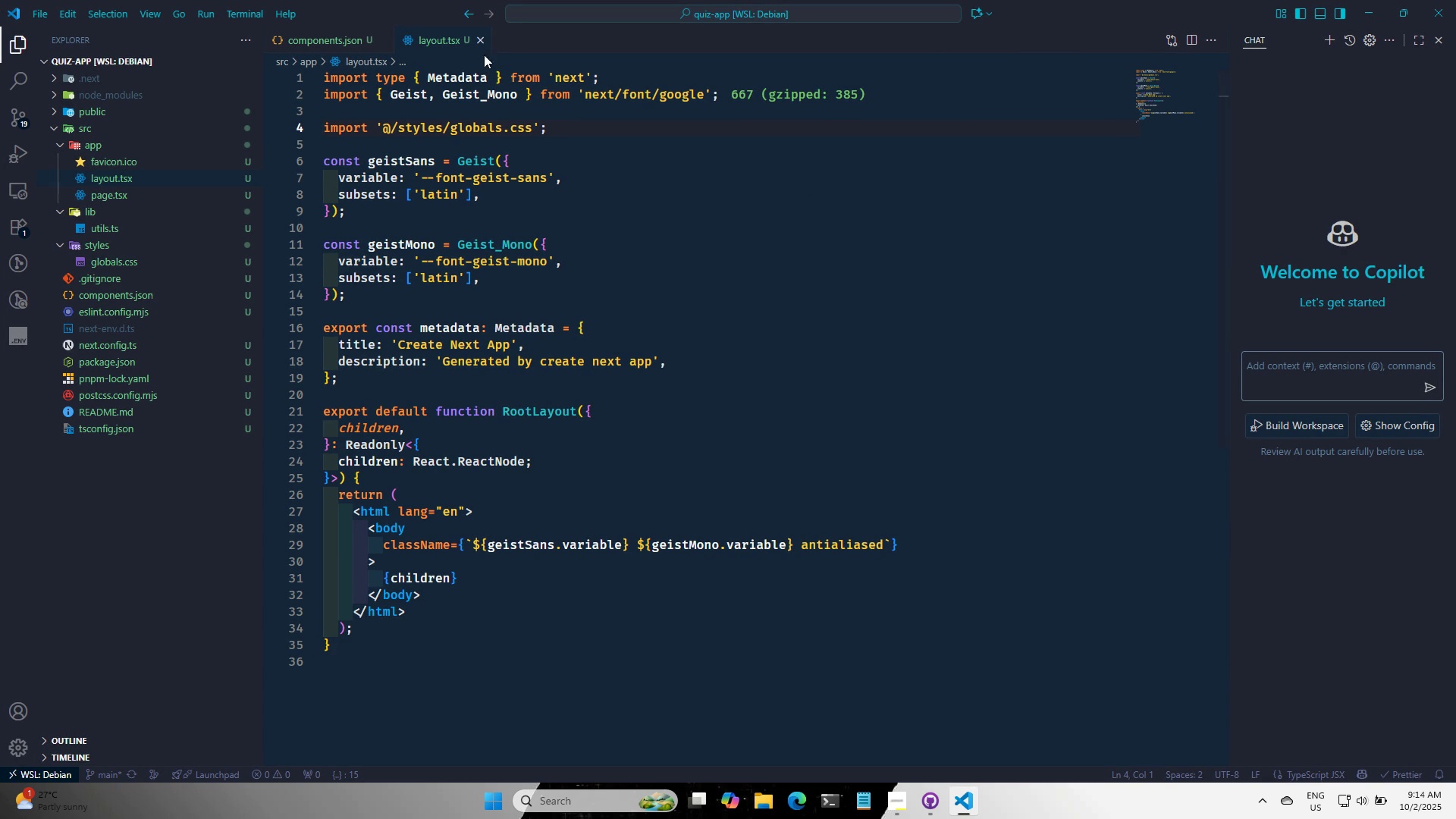 
mouse_move([471, 39])
 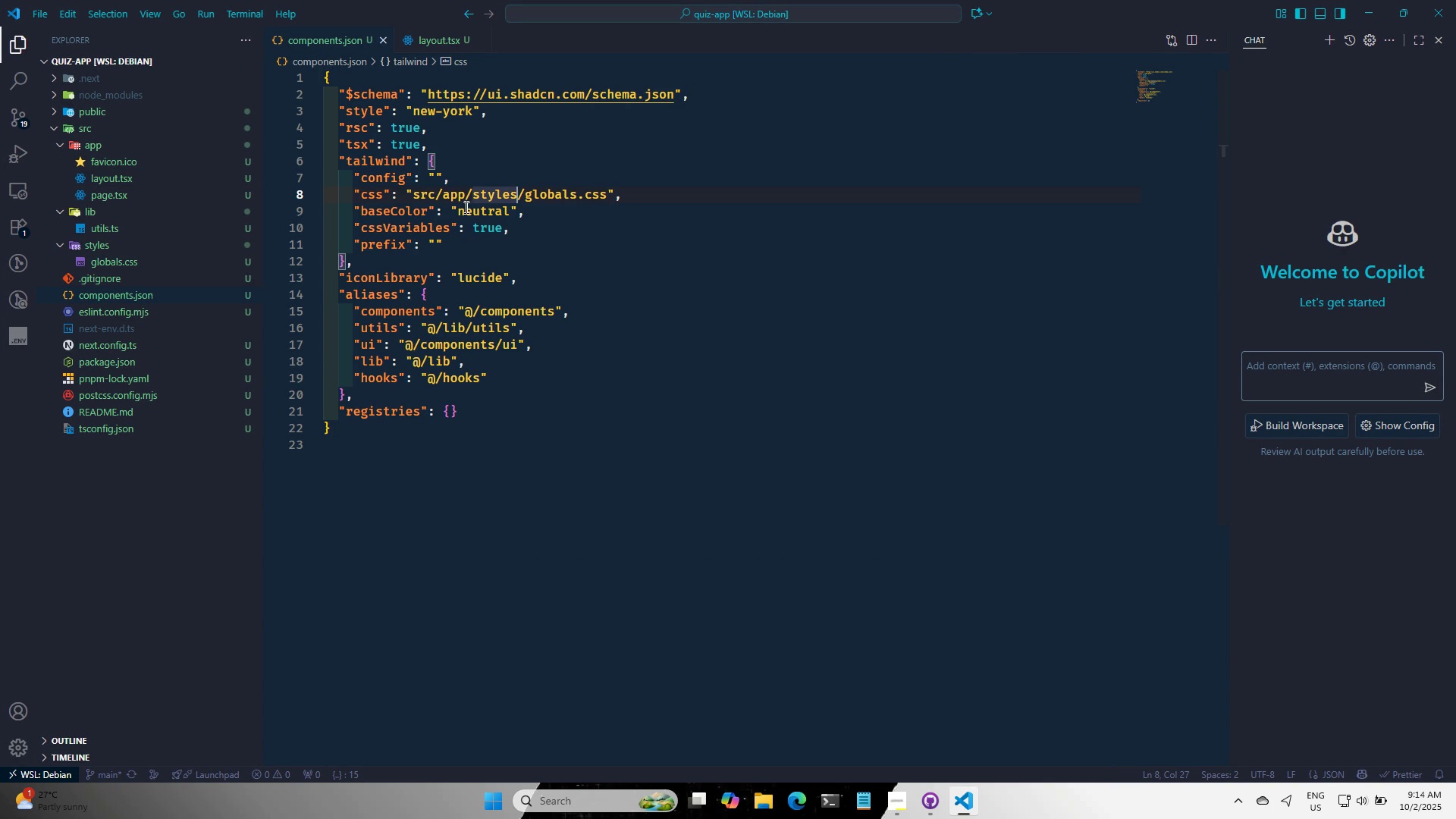 
double_click([468, 193])
 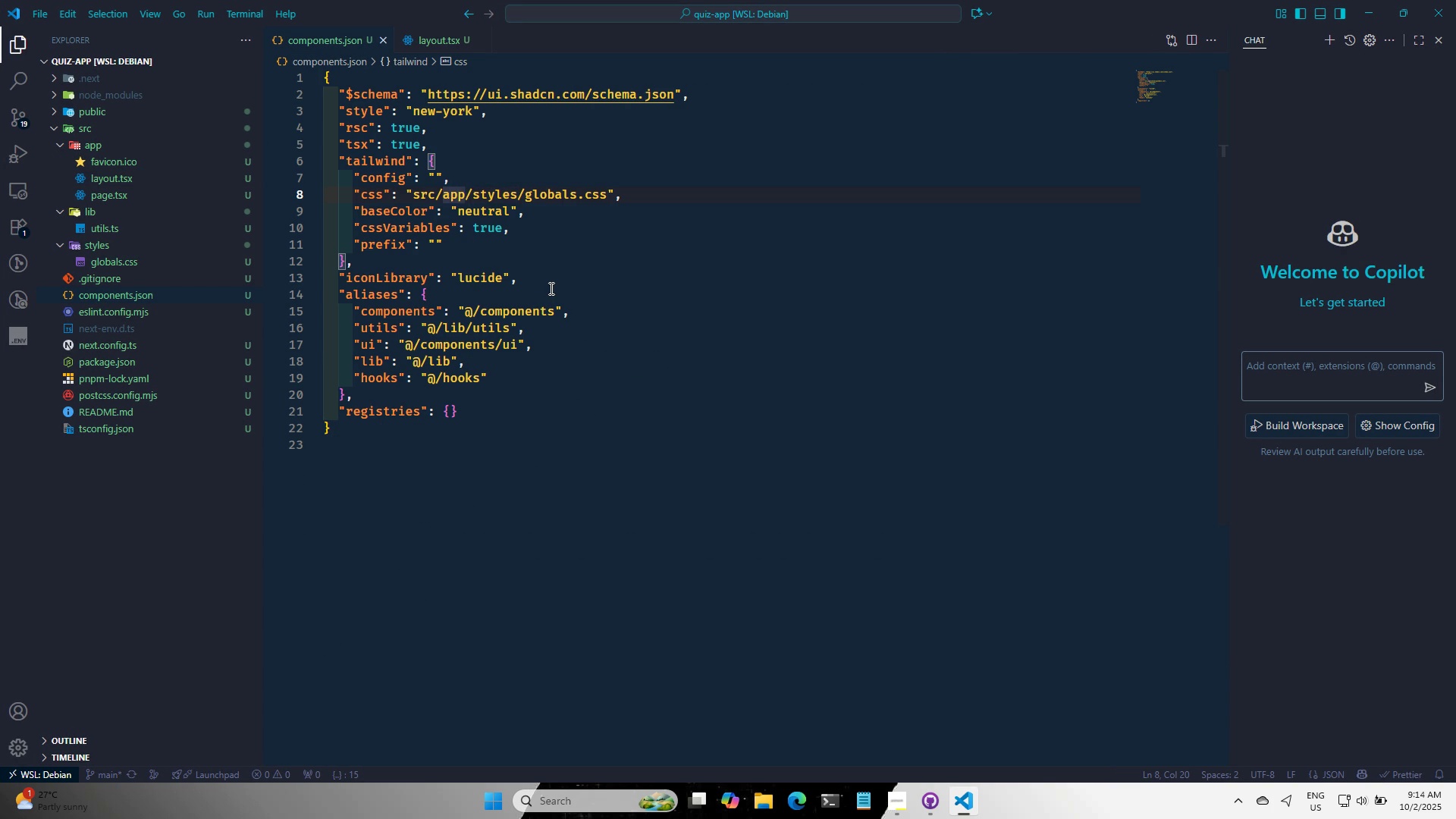 
key(Control+Backspace)
 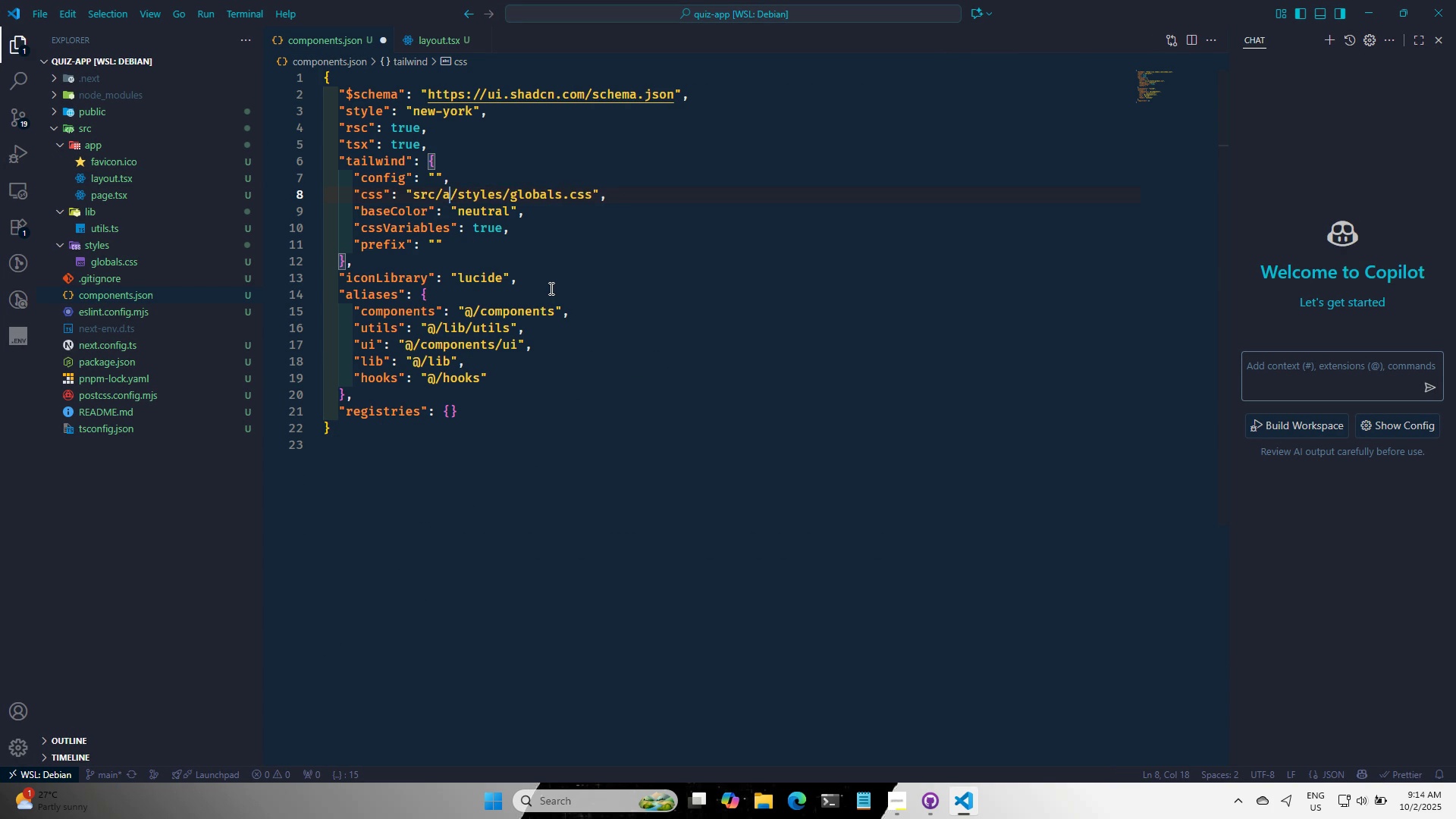 
key(Backspace)
 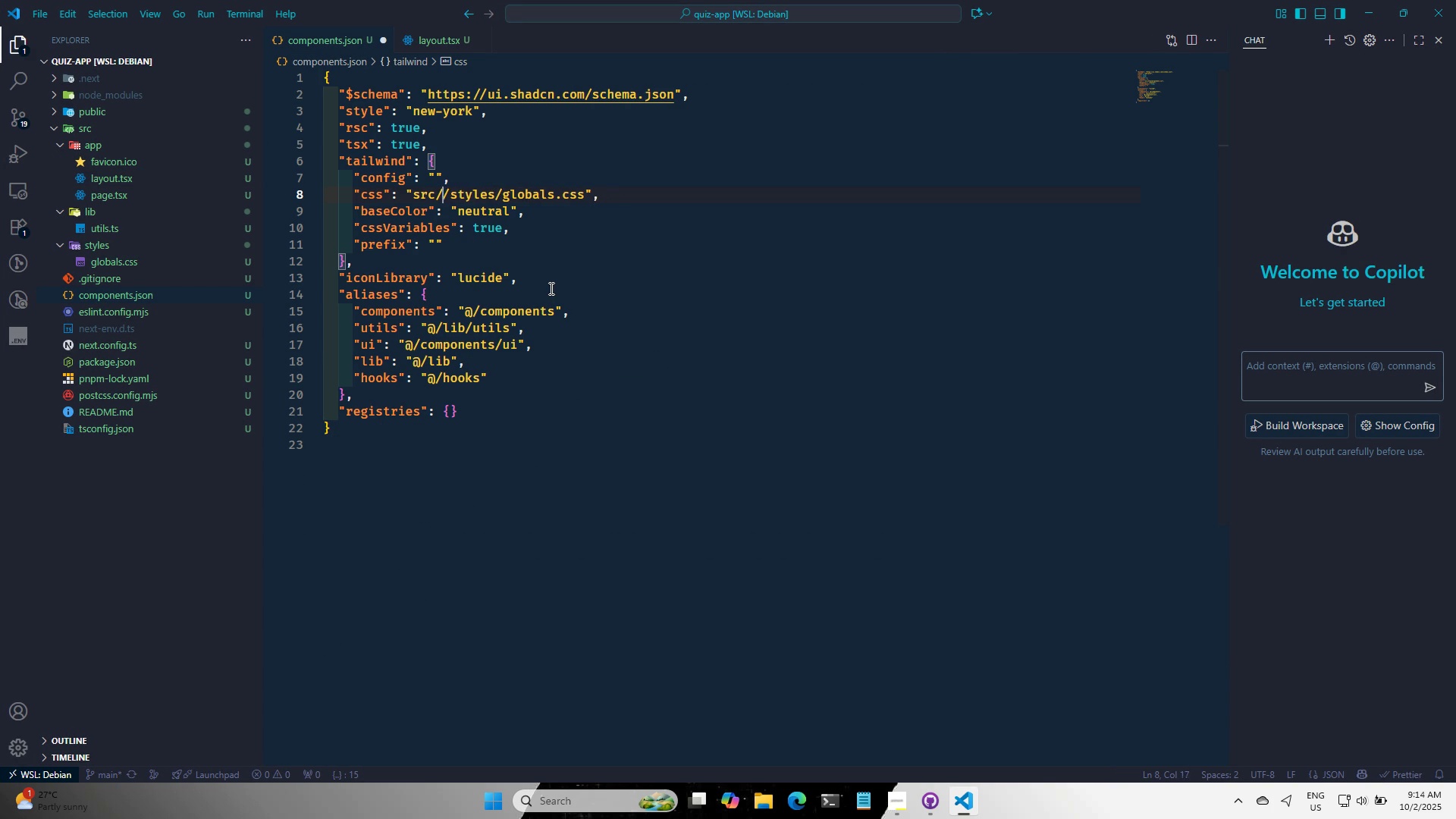 
key(Backspace)
 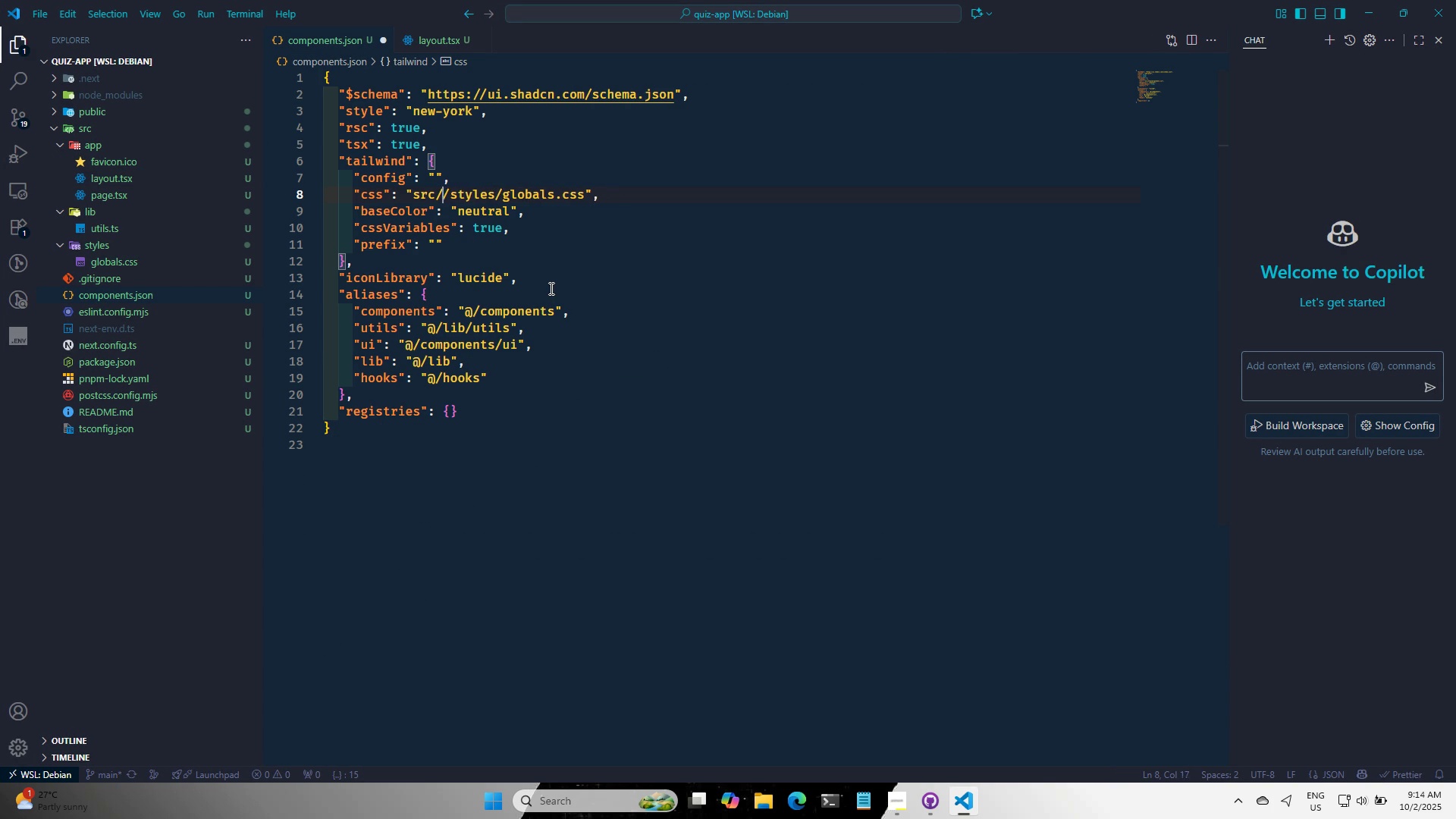 
key(Backspace)
 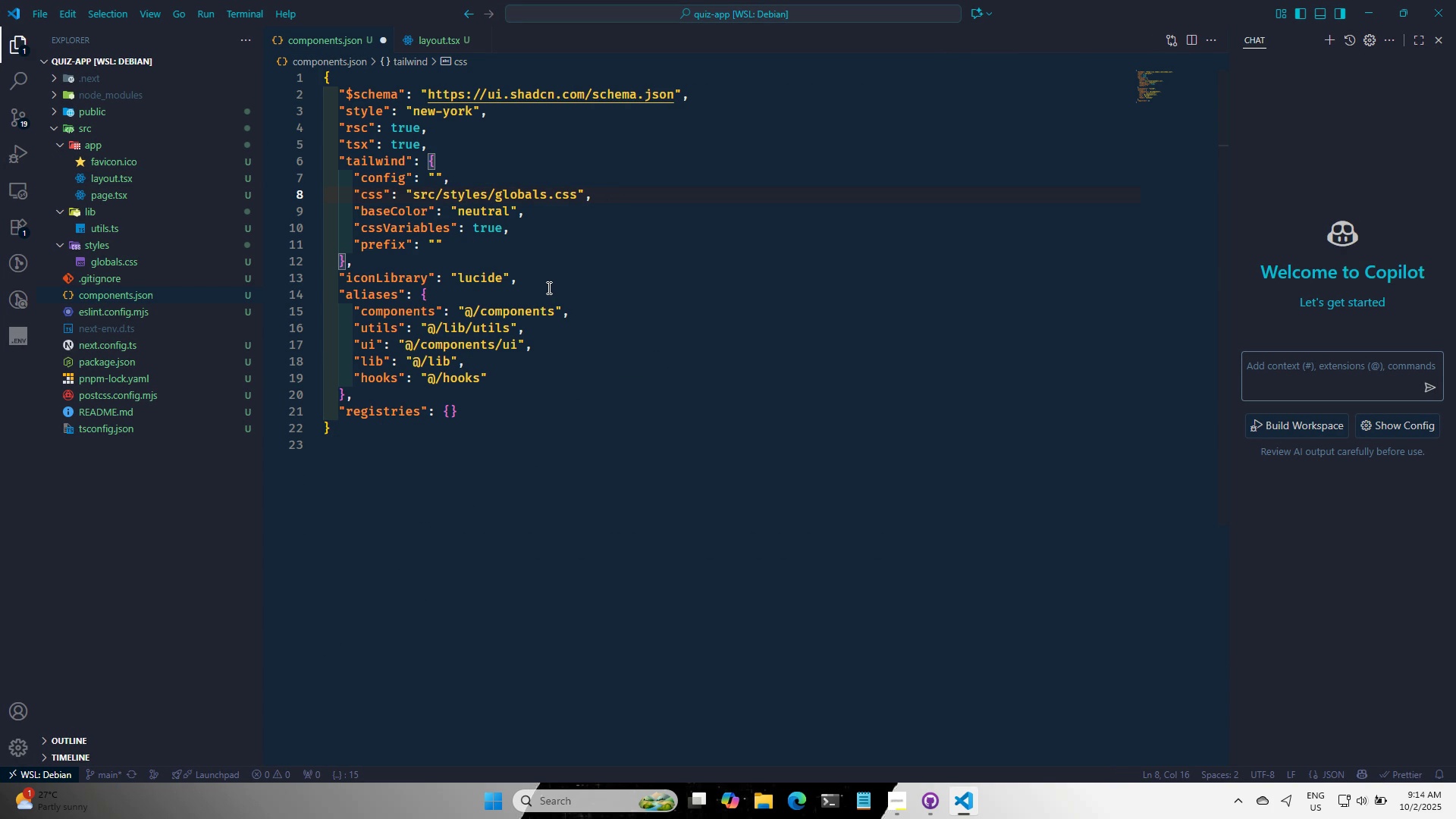 
left_click([544, 286])